 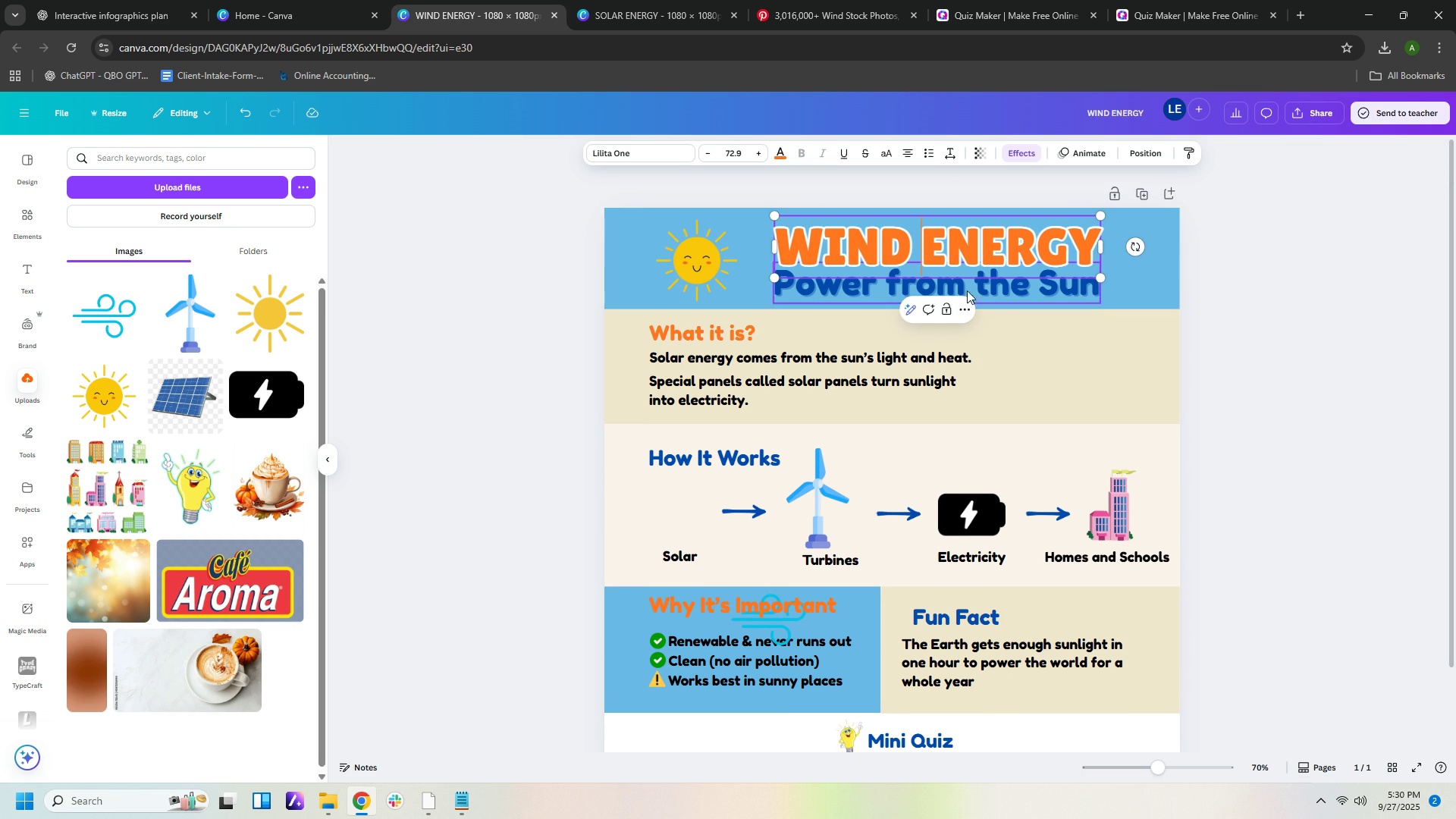 
left_click([926, 287])
 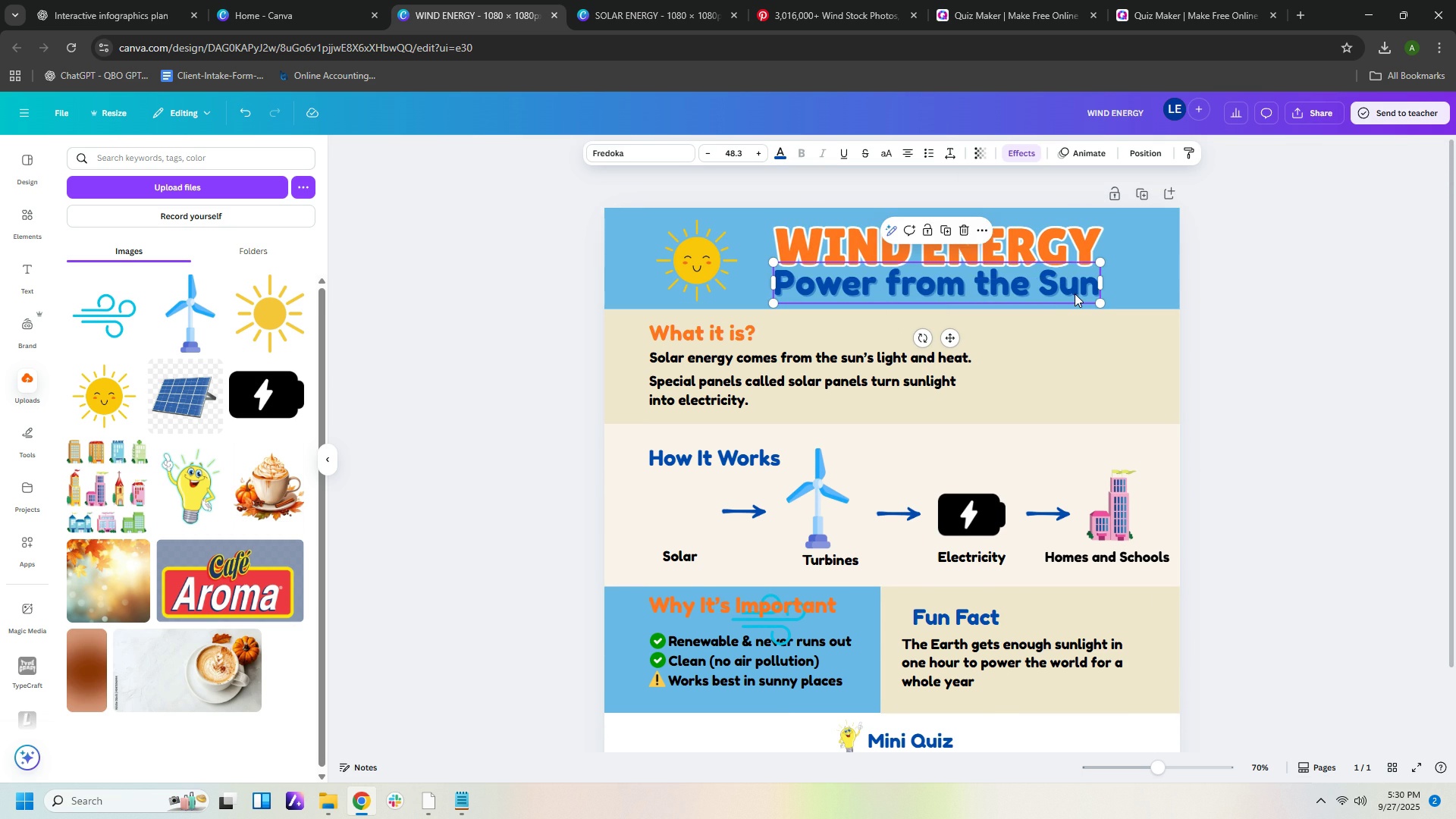 
left_click([1075, 293])
 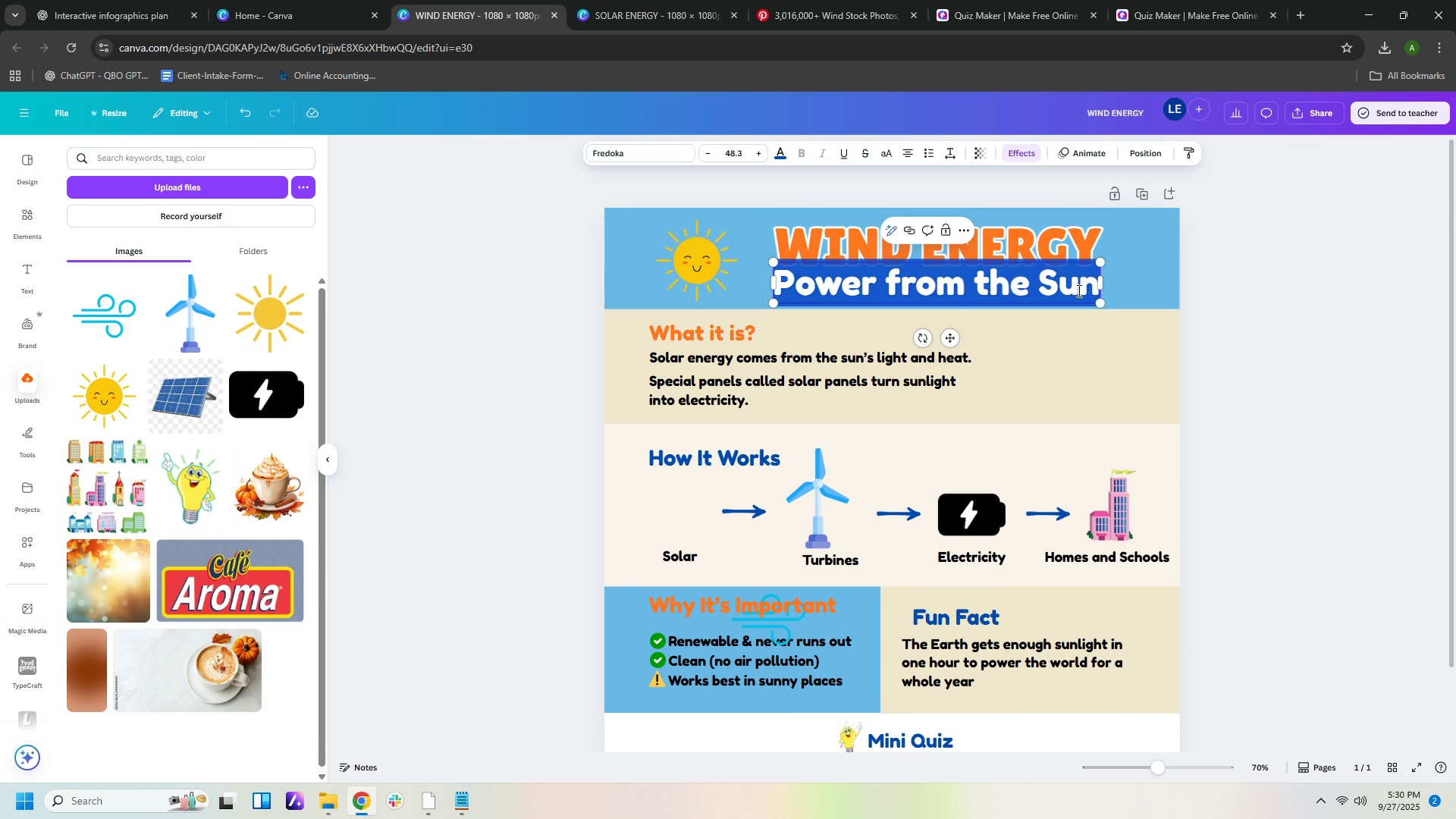 
double_click([1078, 290])
 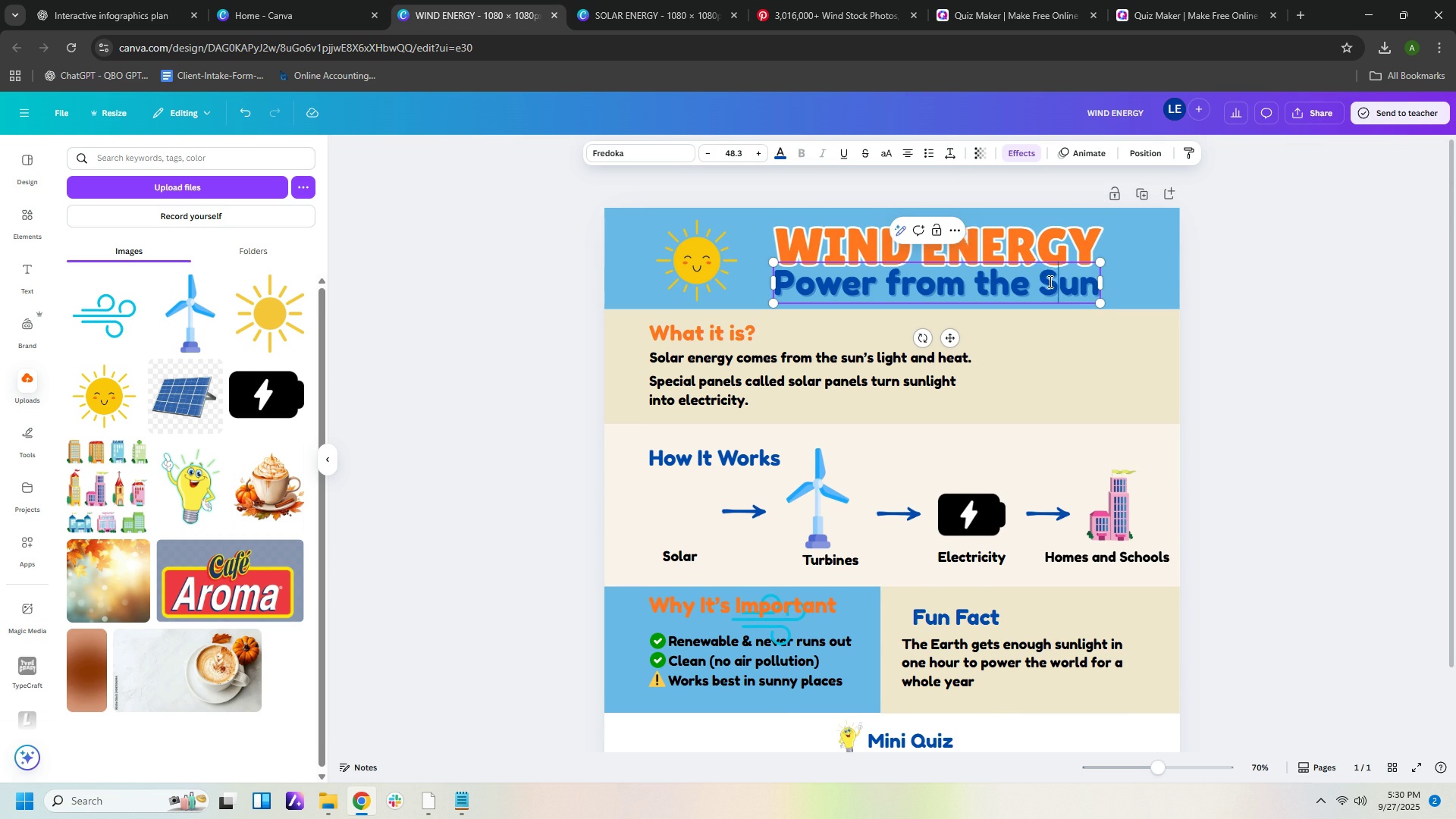 
left_click([1049, 281])